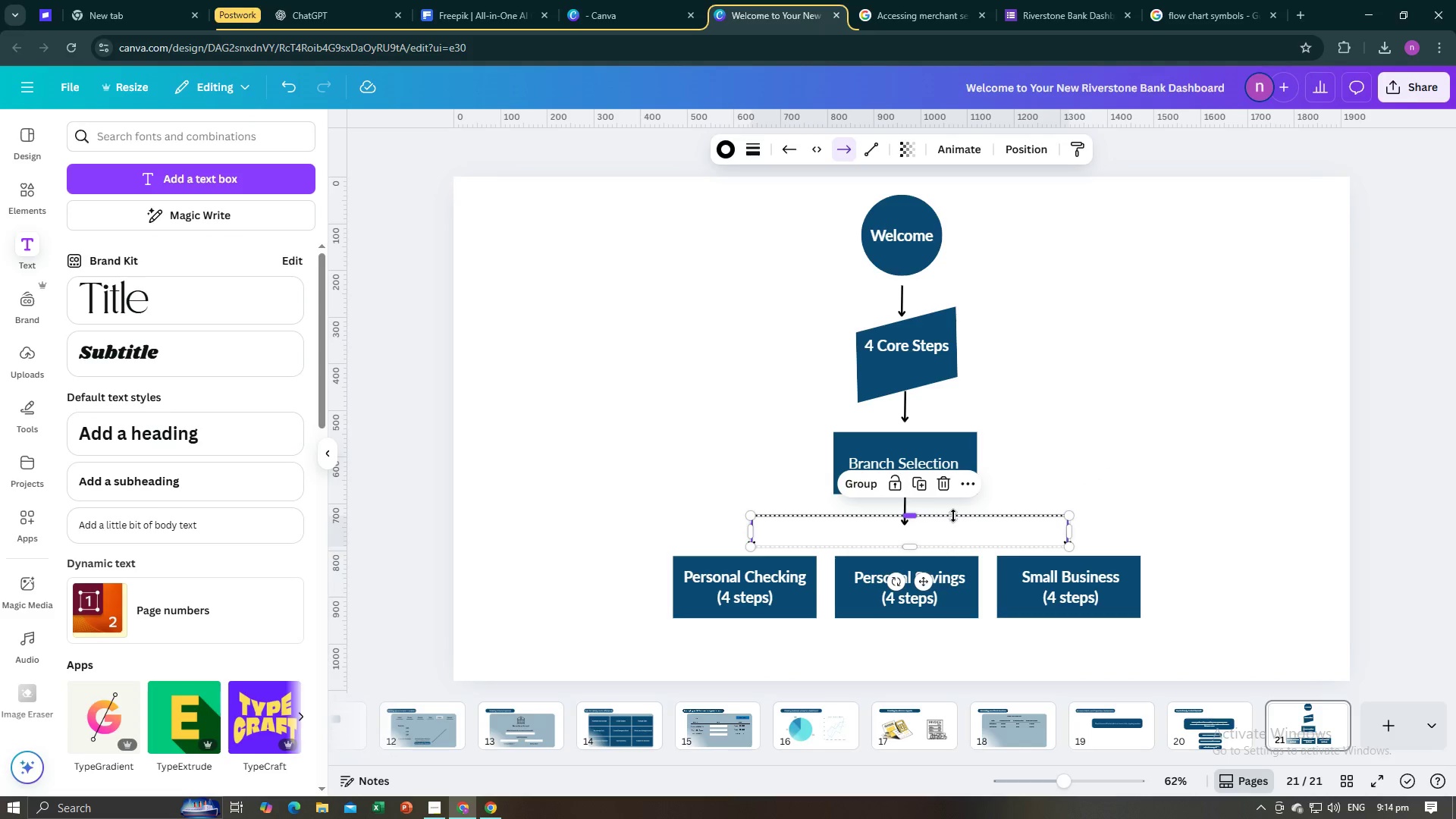 
double_click([953, 516])
 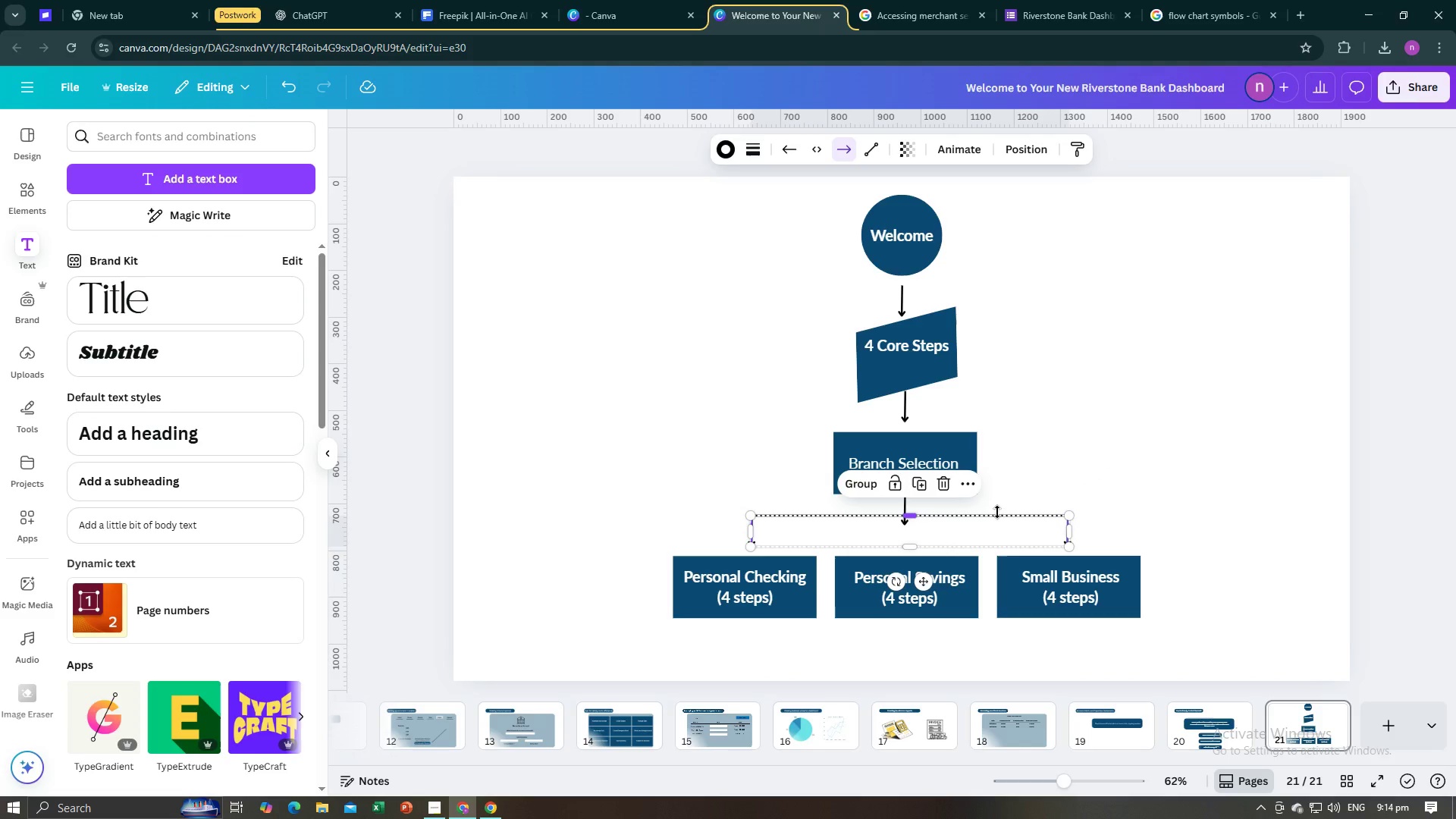 
hold_key(key=ShiftLeft, duration=0.55)
 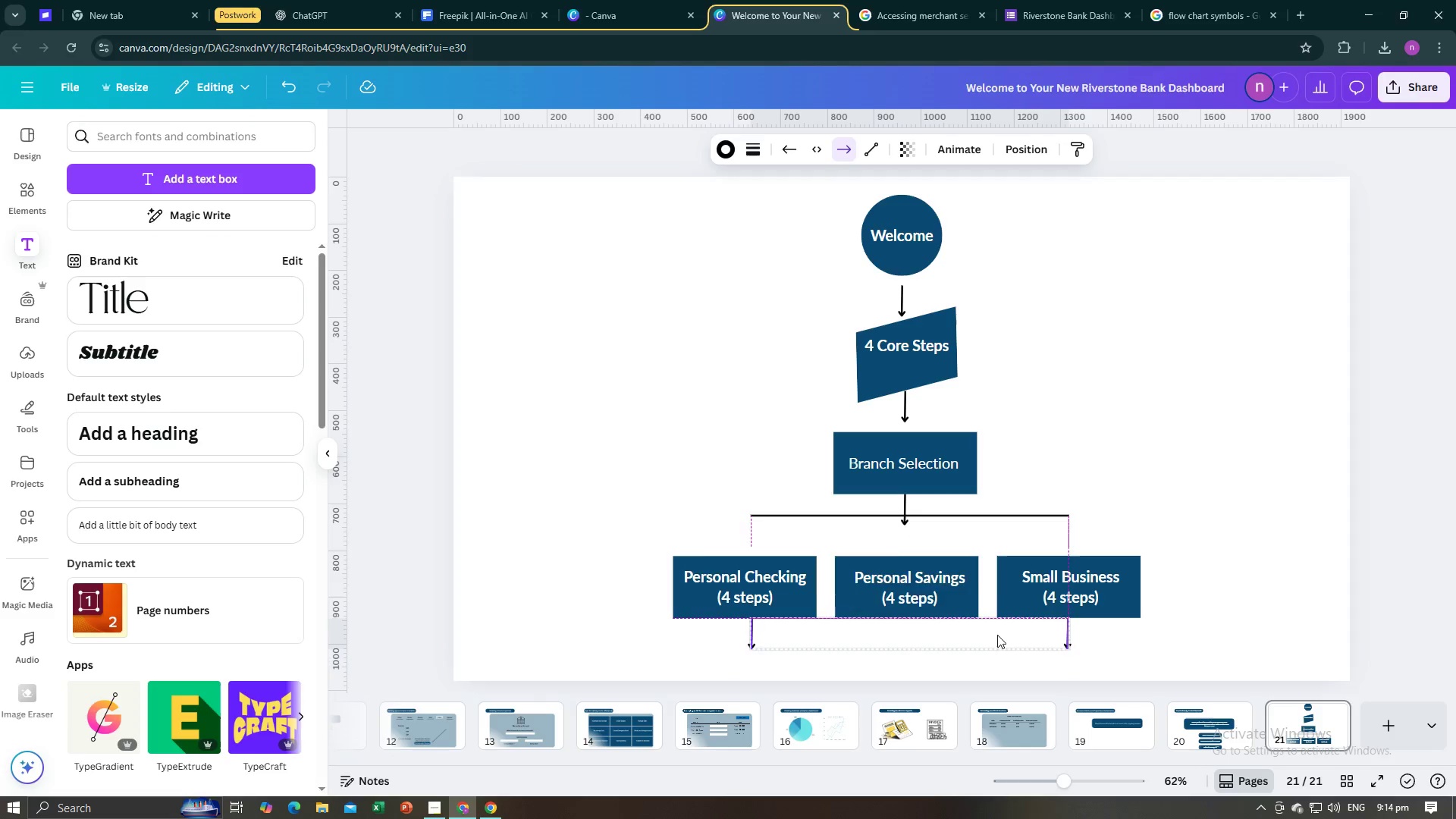 
wait(7.3)
 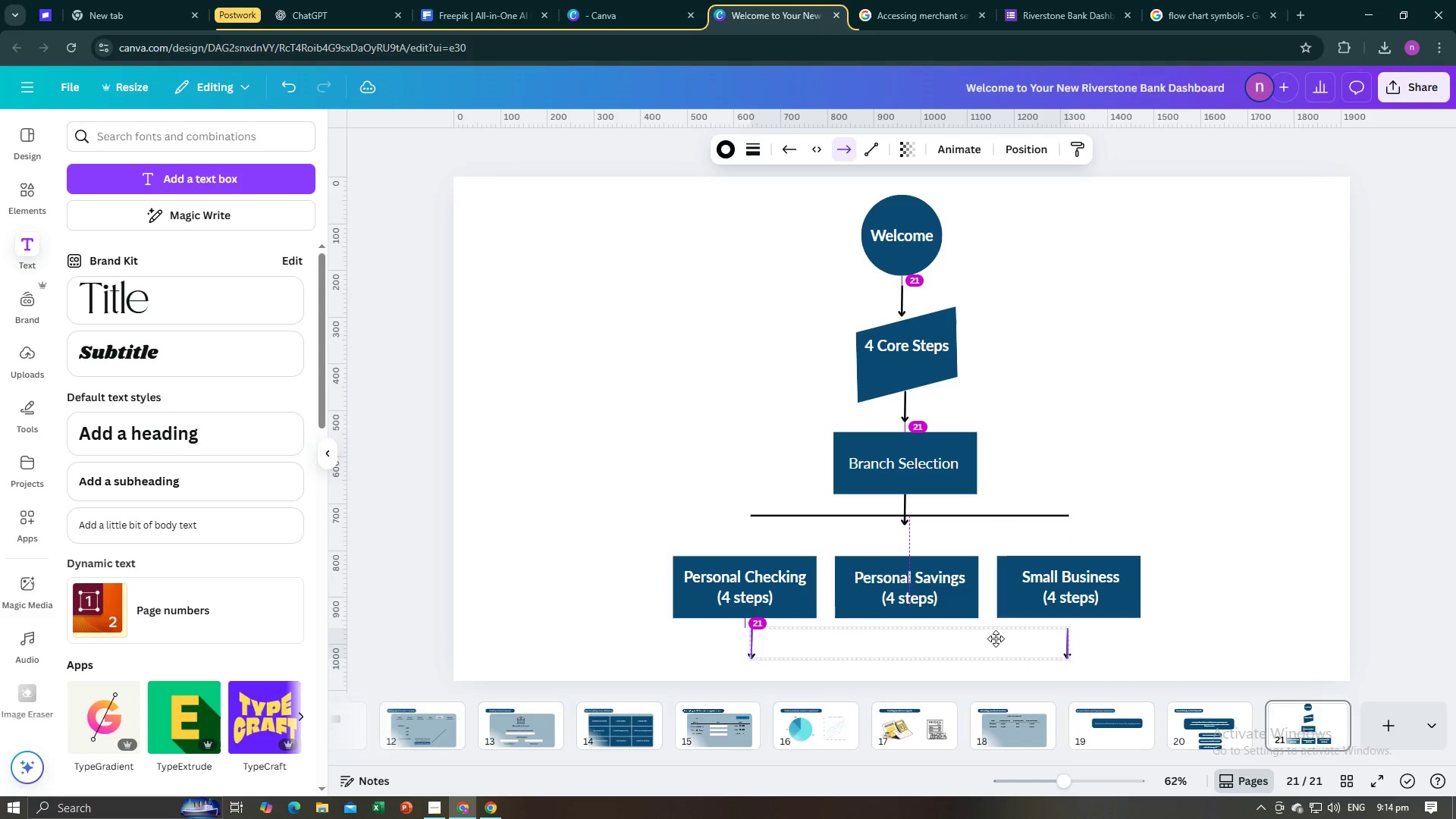 
key(Control+Z)
 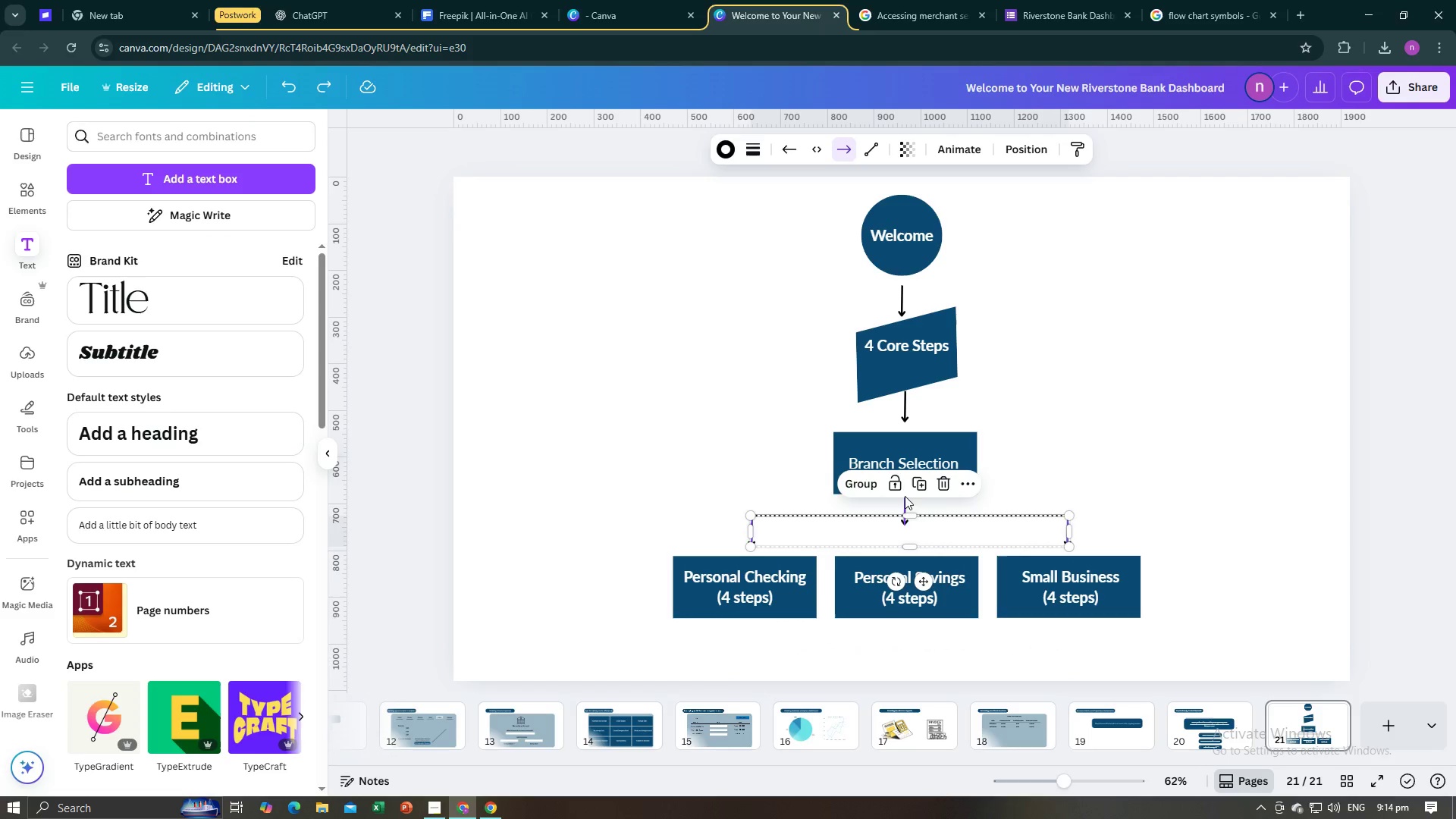 
left_click([919, 486])
 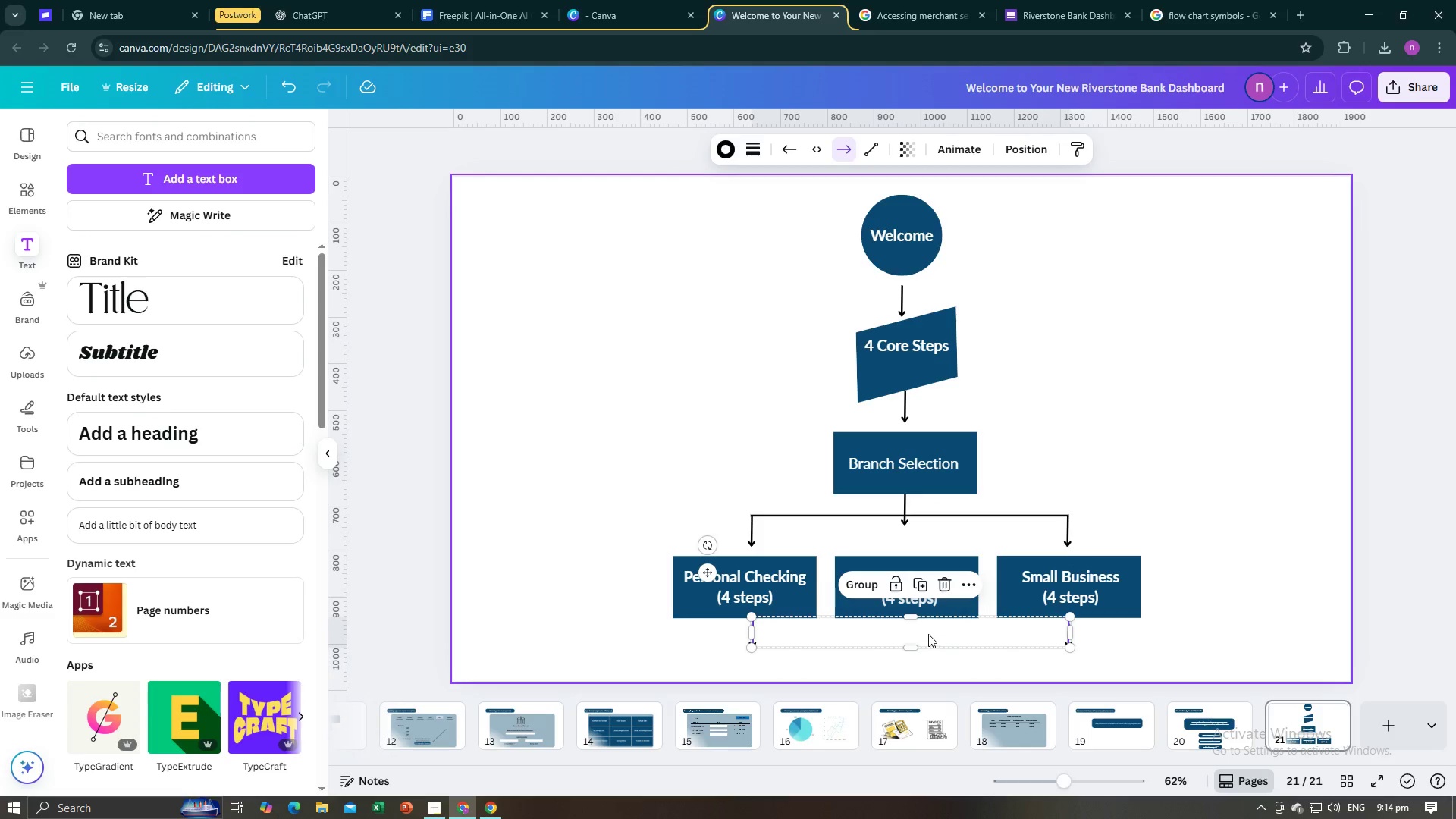 
wait(5.38)
 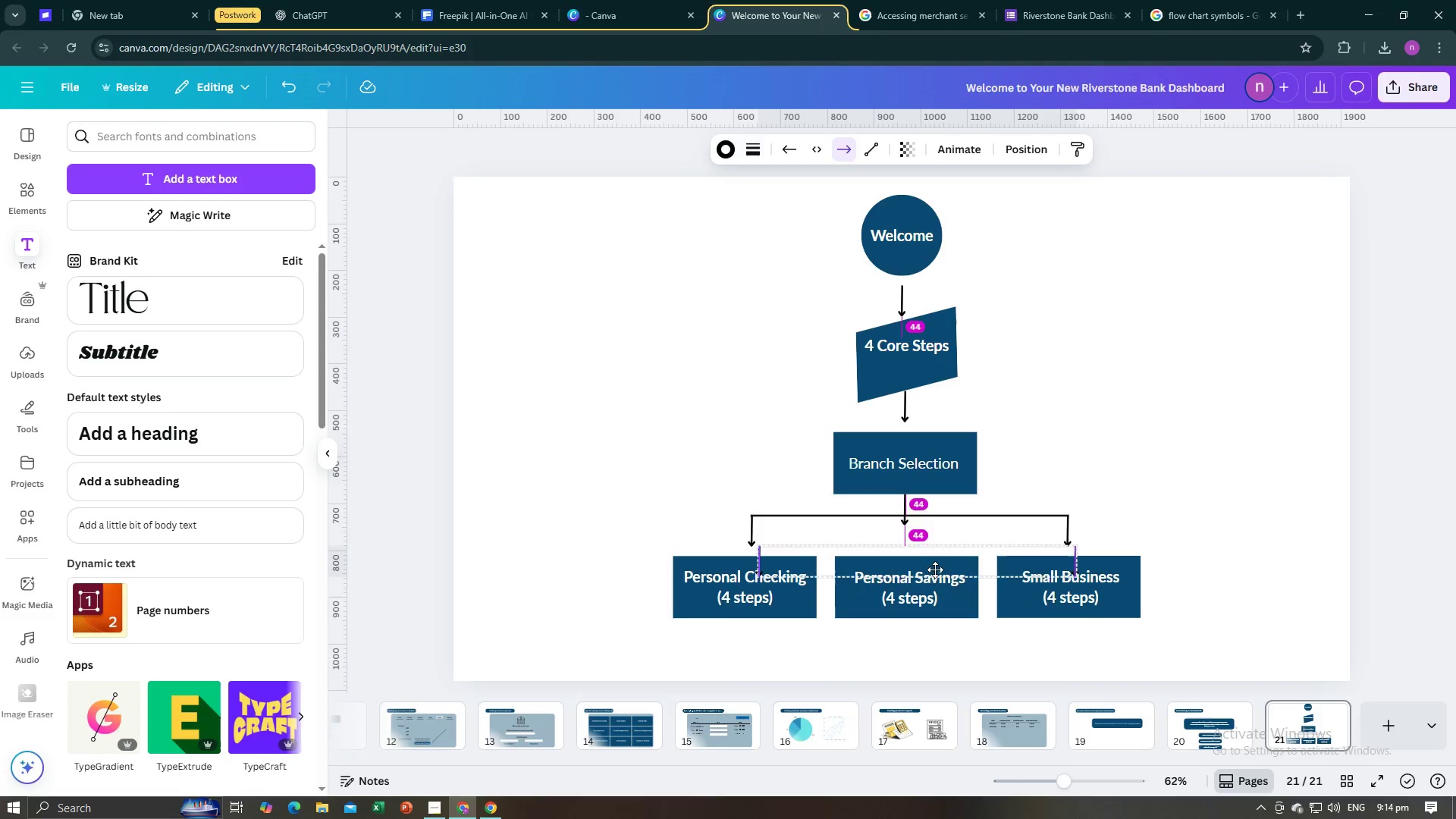 
left_click([638, 635])
 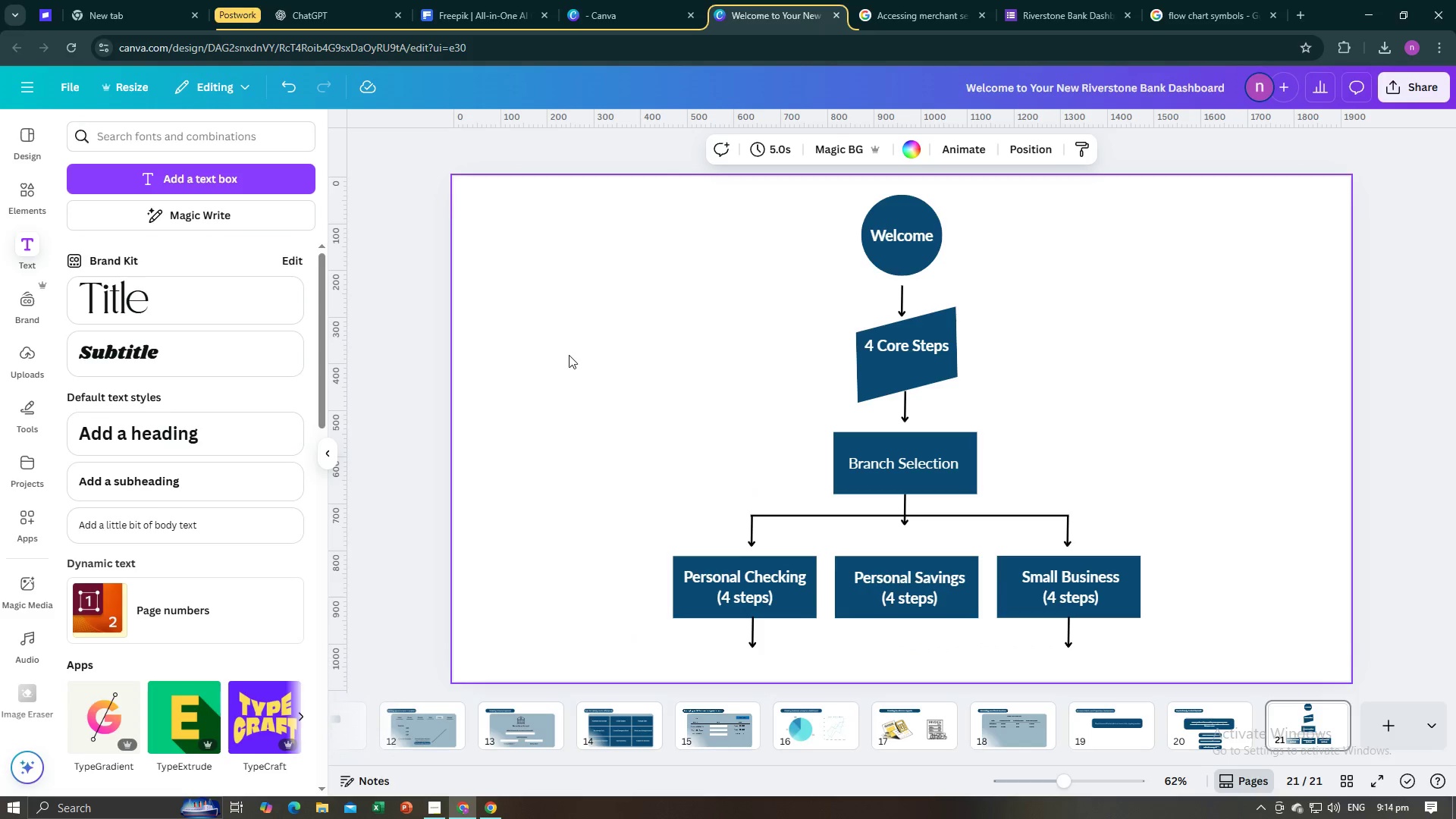 
wait(5.3)
 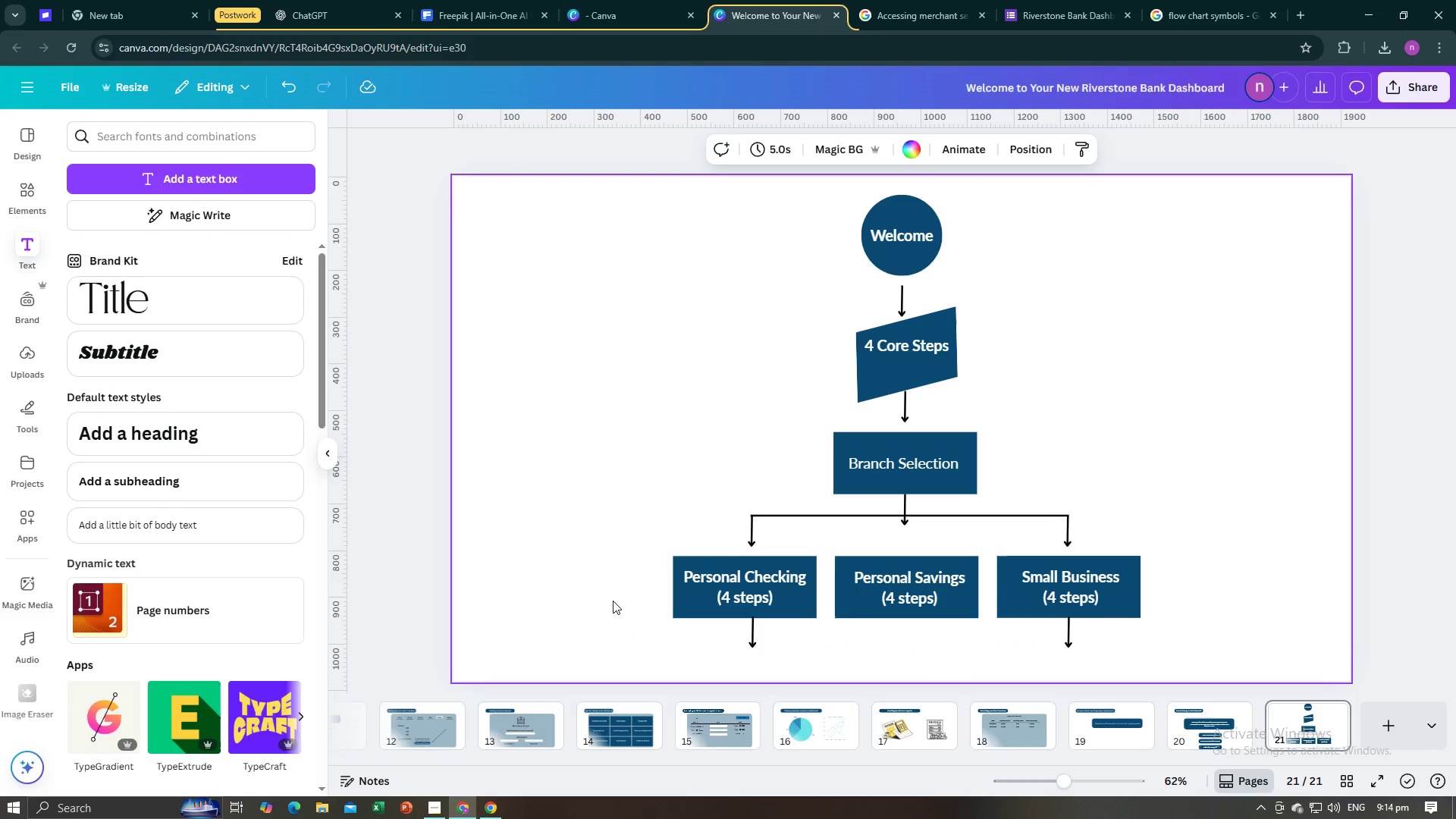 
left_click([17, 210])
 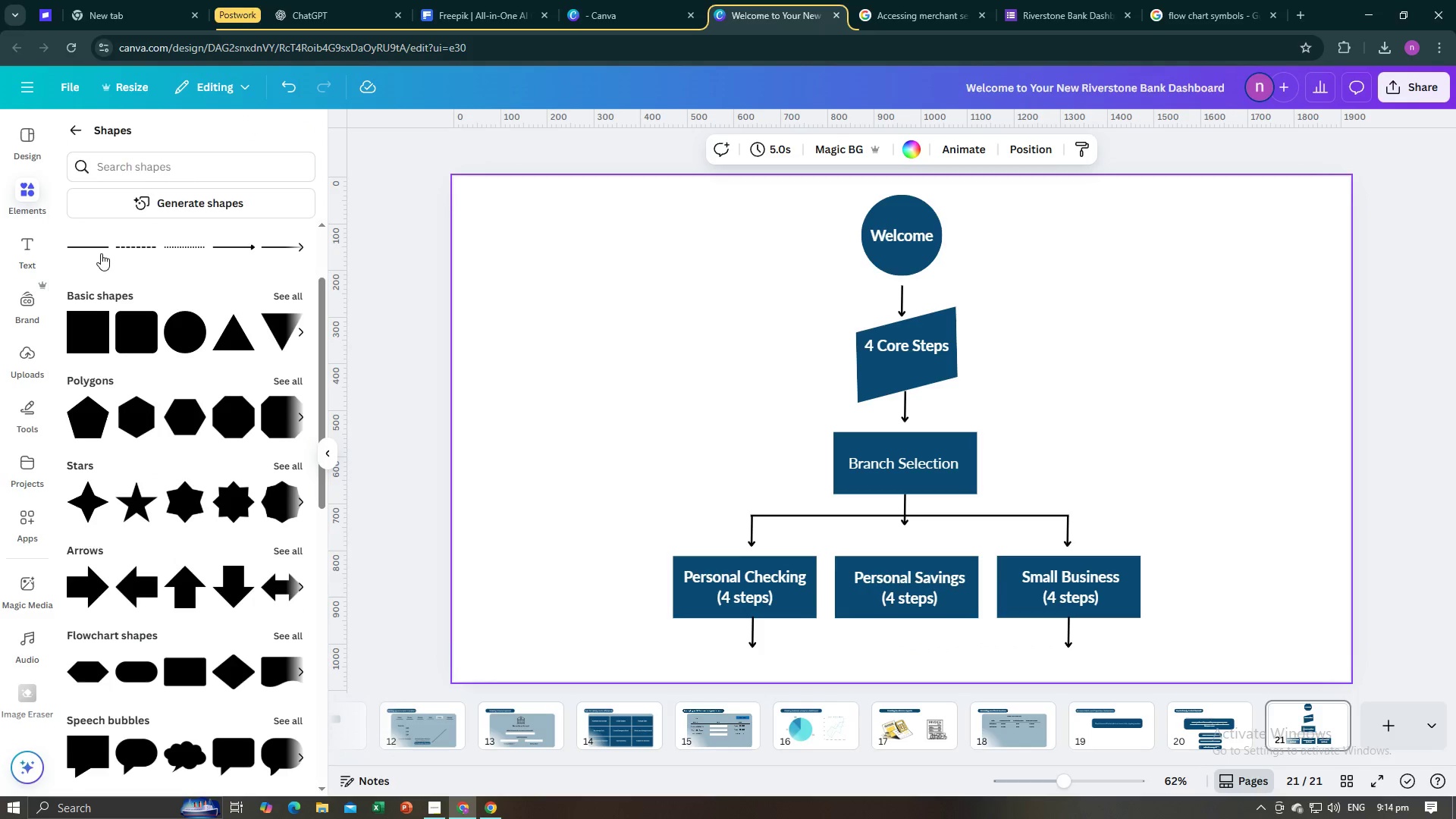 
left_click([94, 246])
 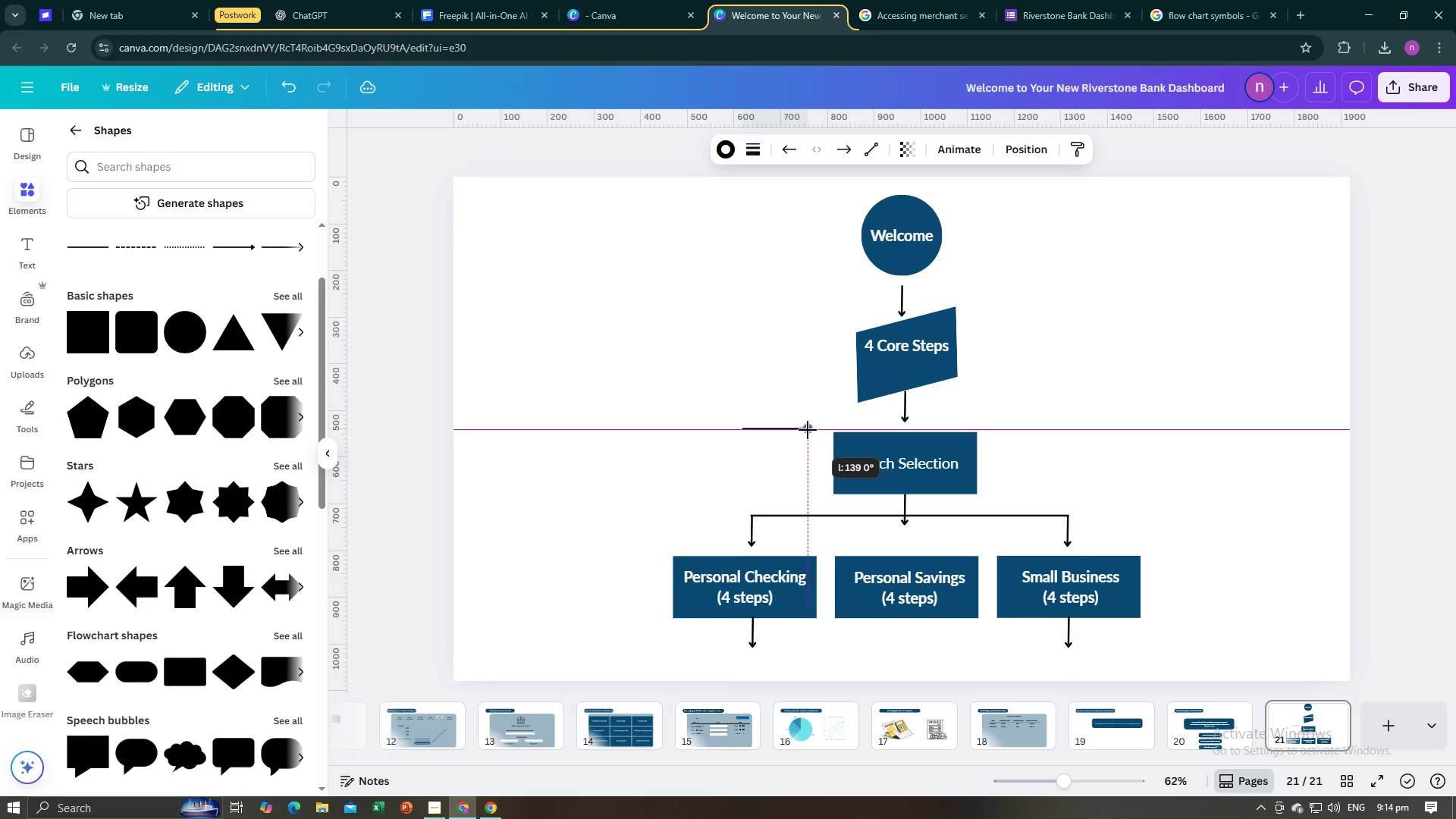 
wait(11.5)
 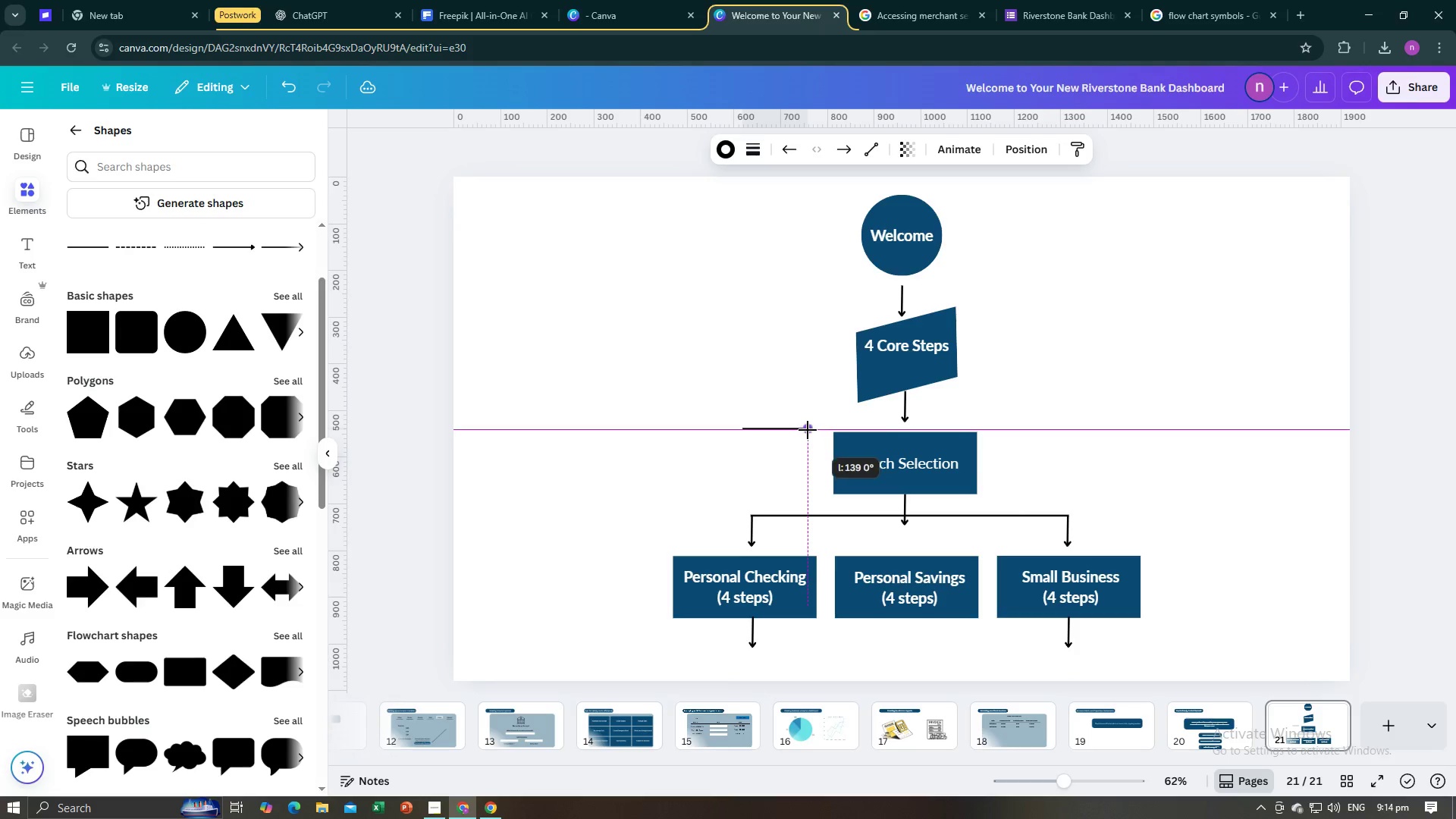 
left_click([700, 441])
 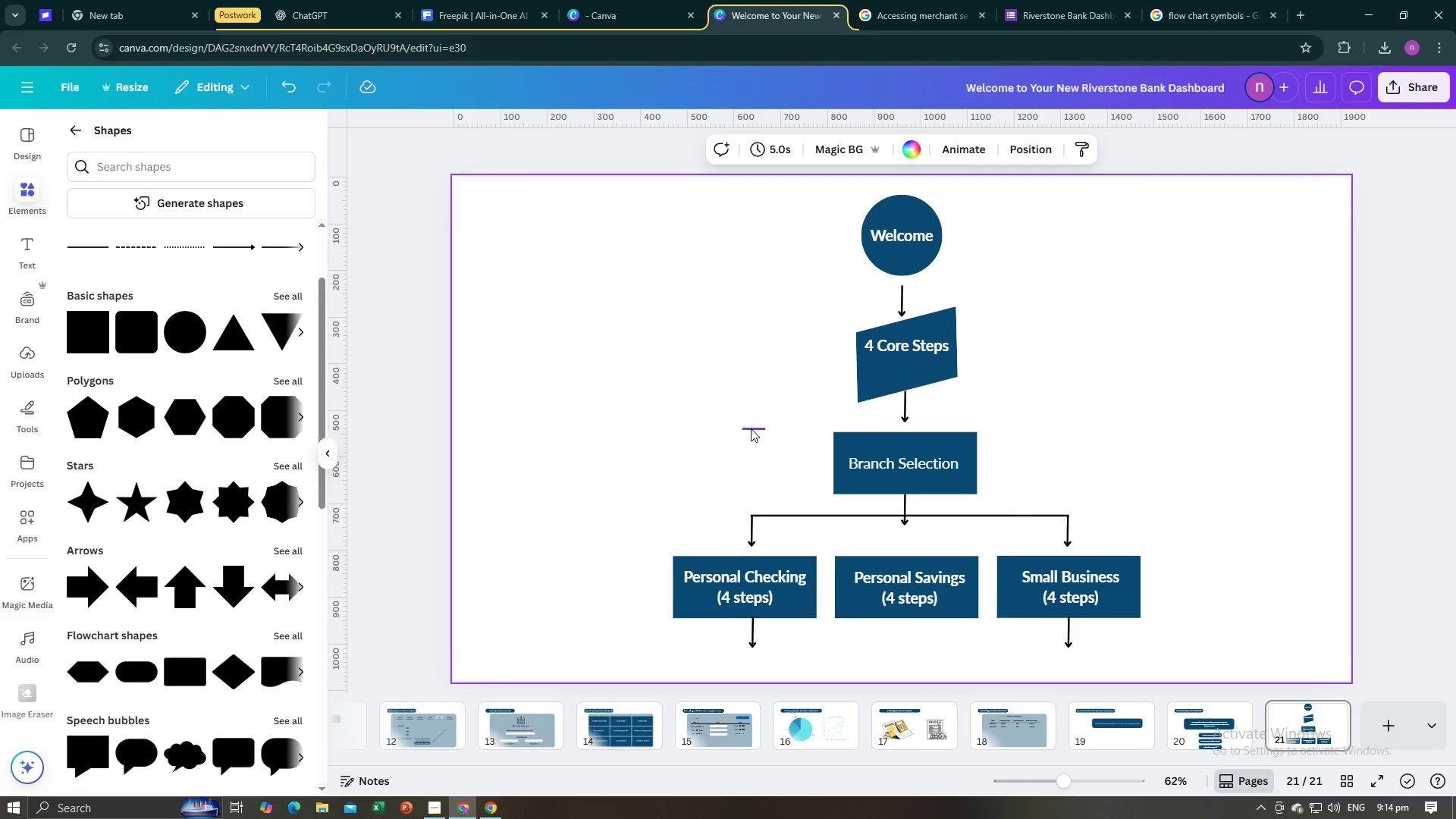 
left_click([751, 428])
 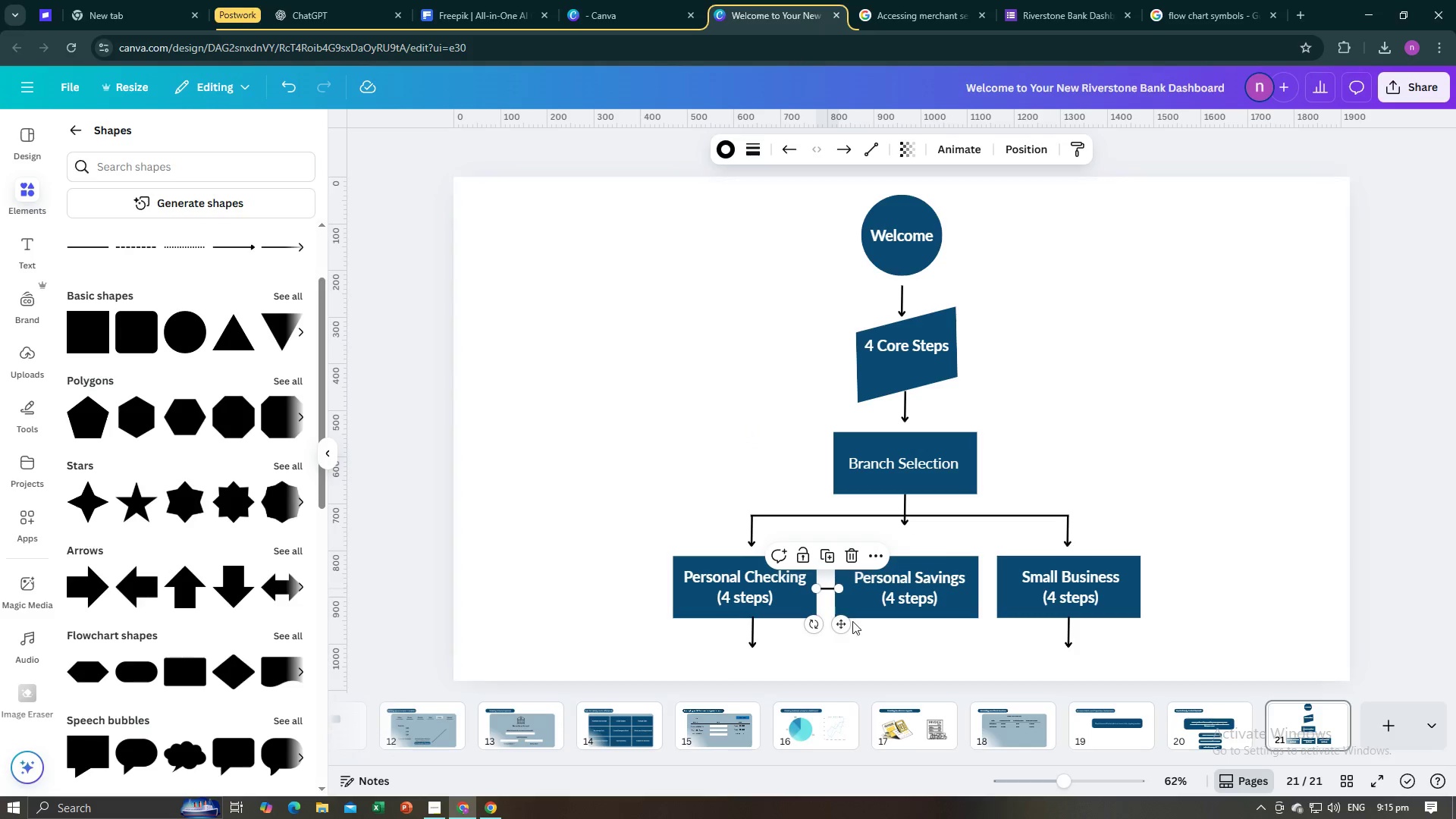 
left_click([830, 555])
 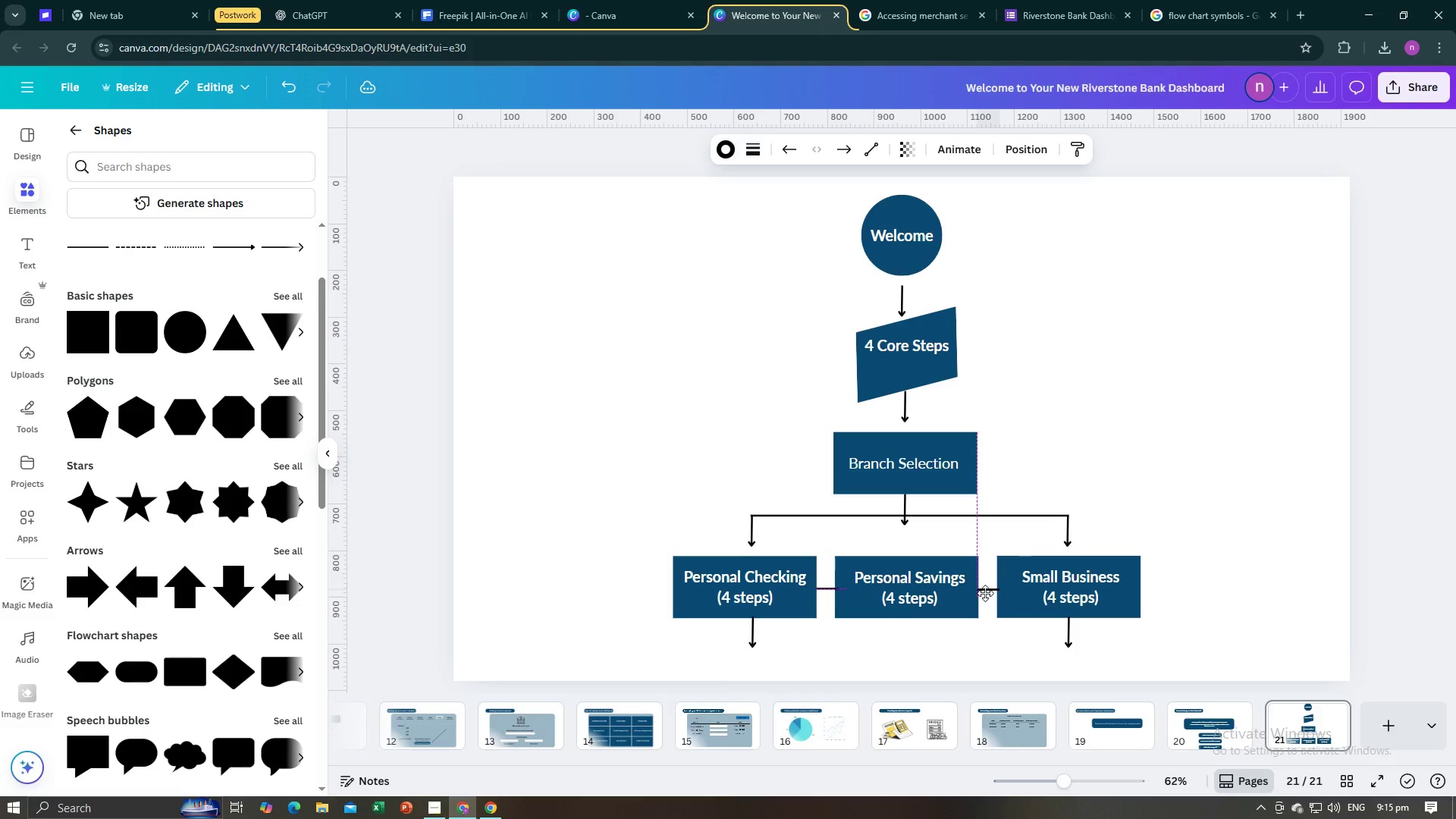 
left_click([1003, 637])
 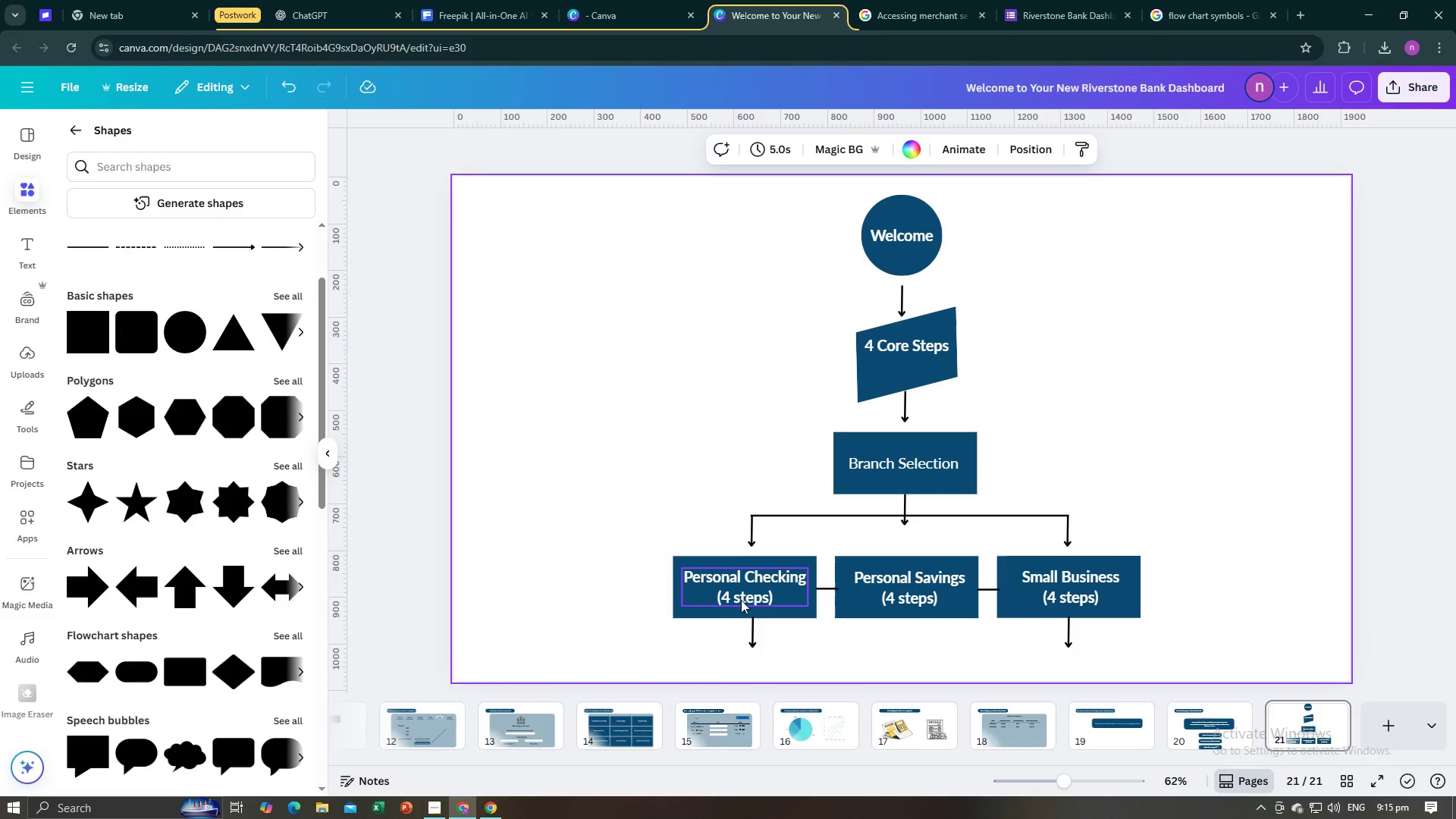 
left_click([678, 607])
 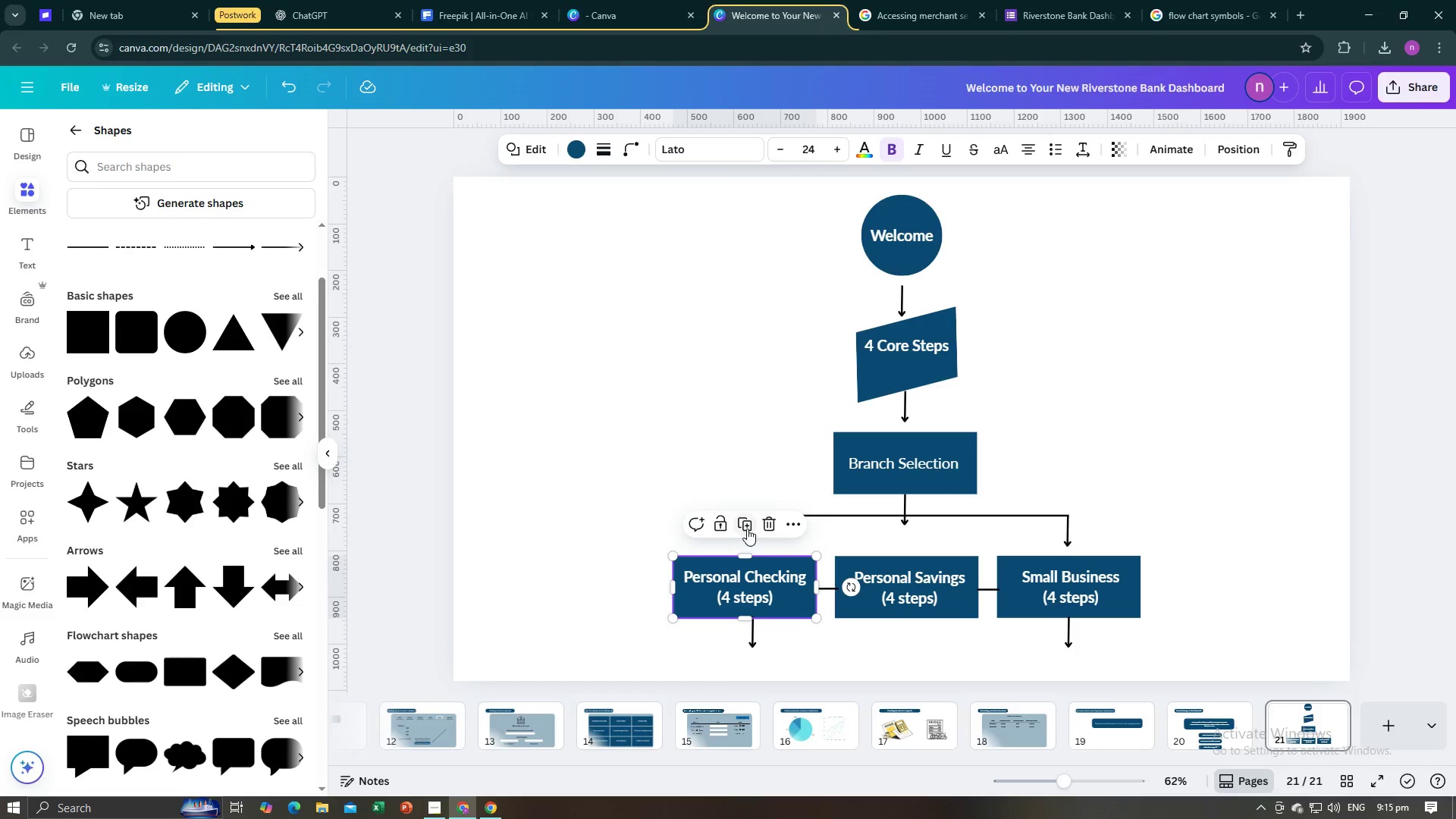 
left_click([747, 529])
 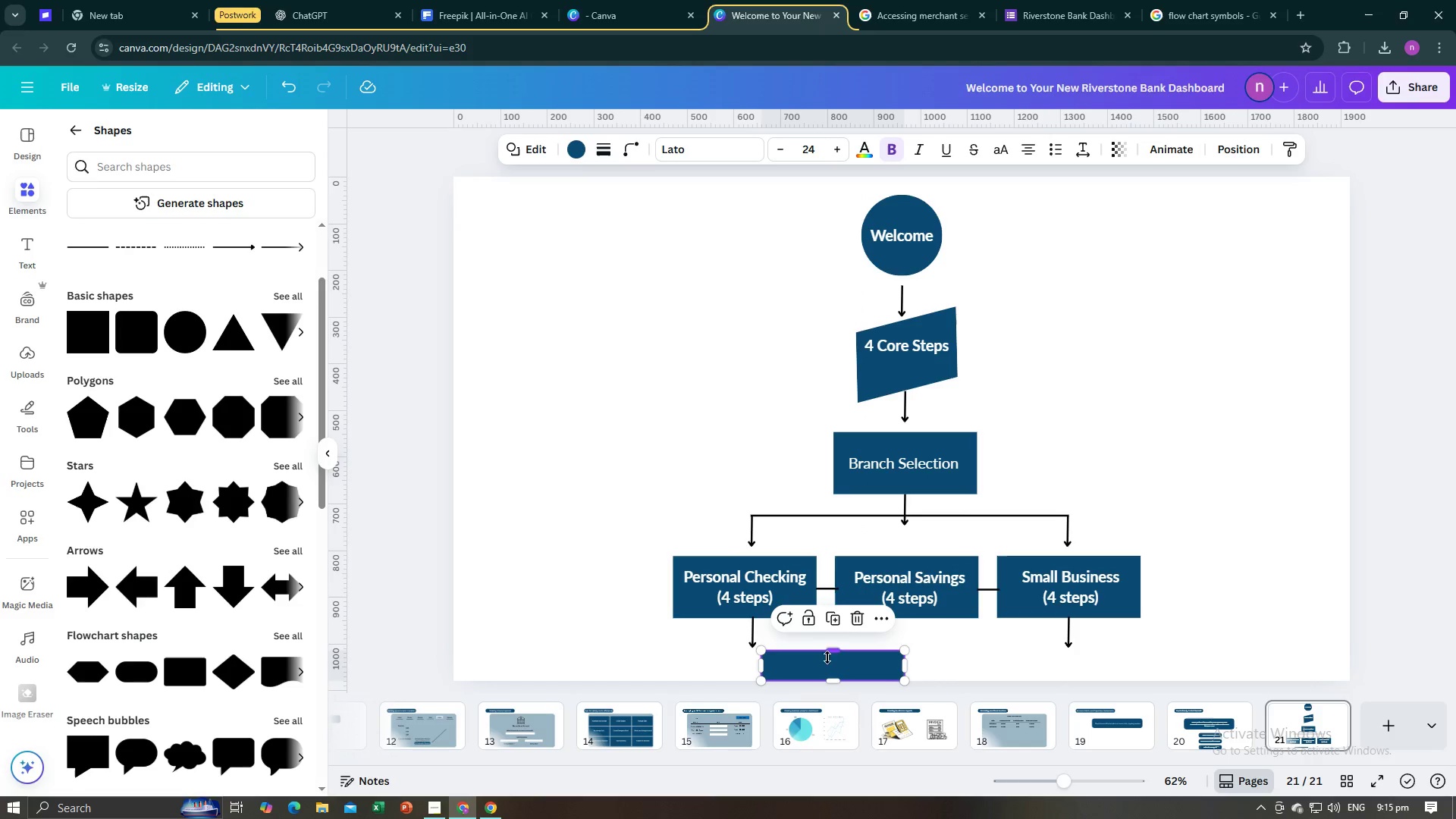 
wait(10.08)
 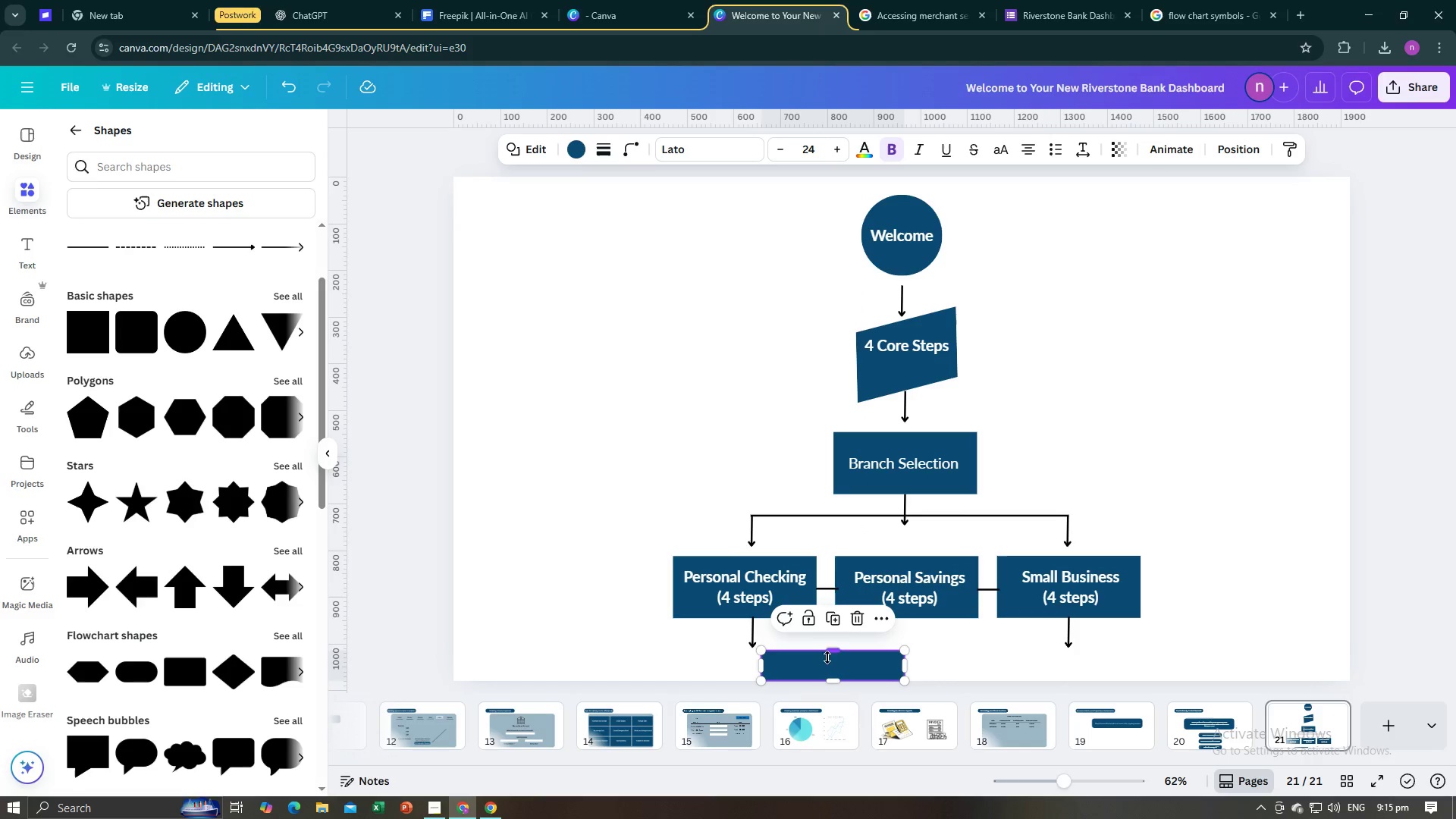 
left_click([1020, 304])
 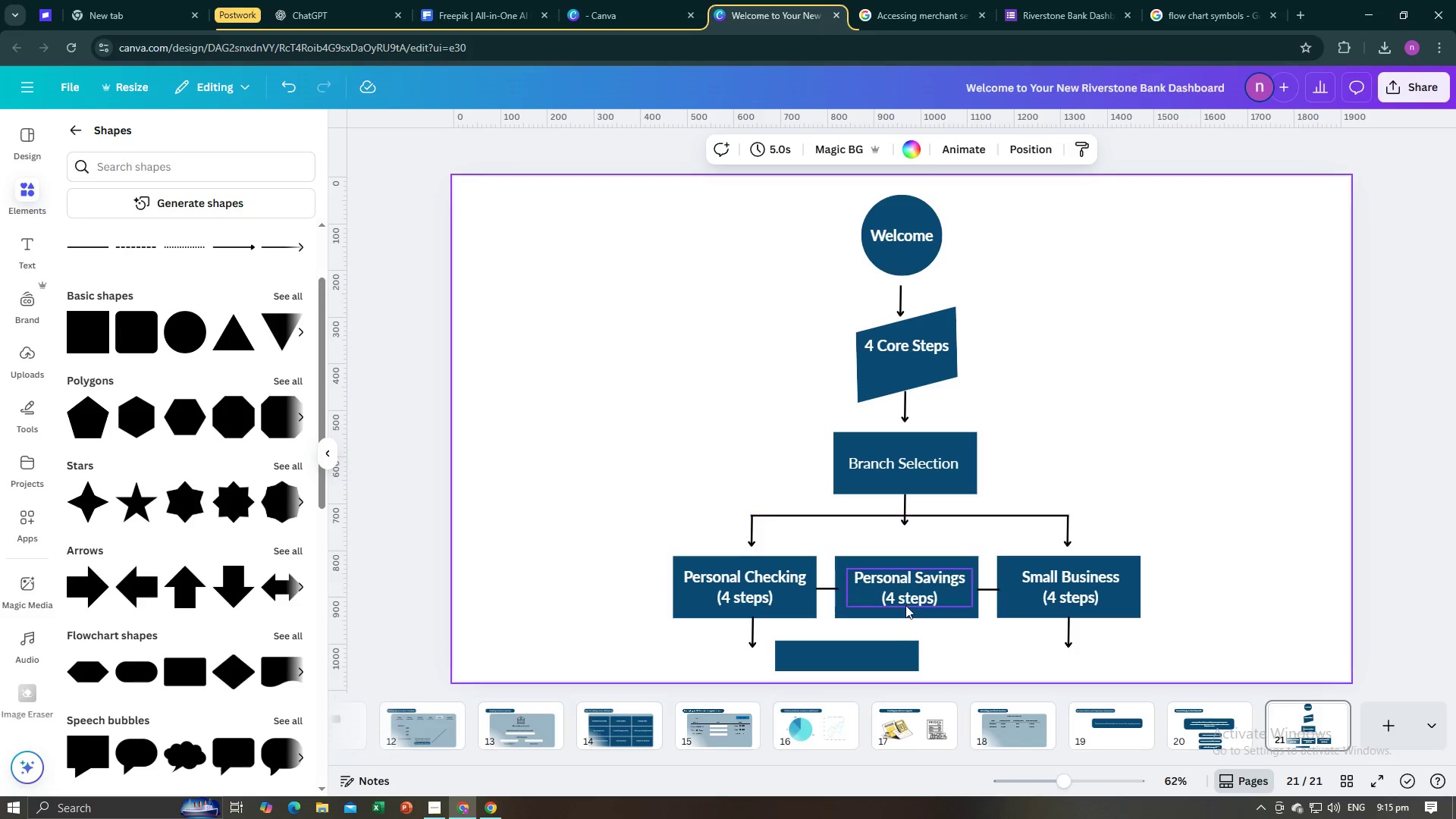 
mouse_move([864, 651])
 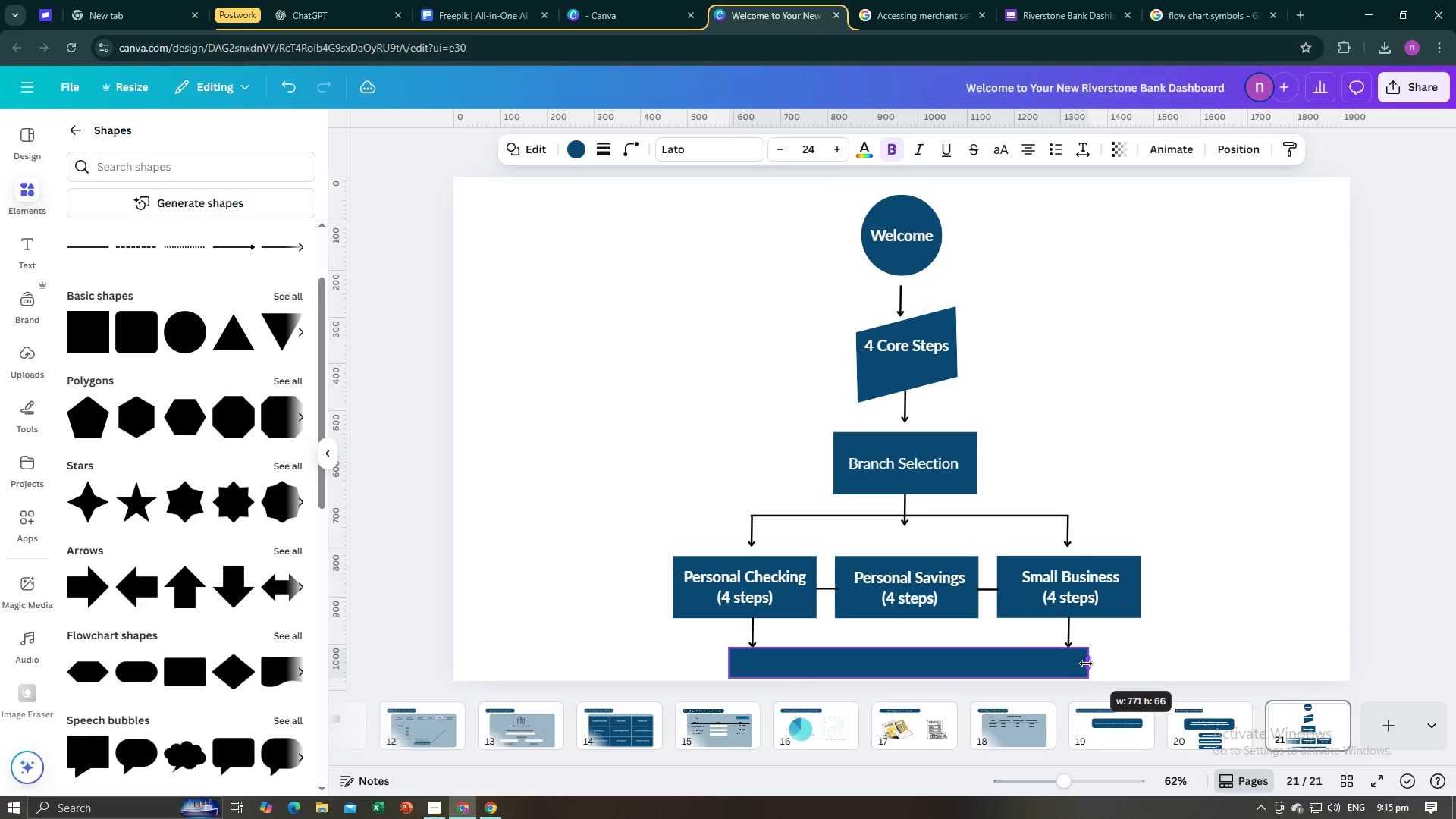 
wait(5.93)
 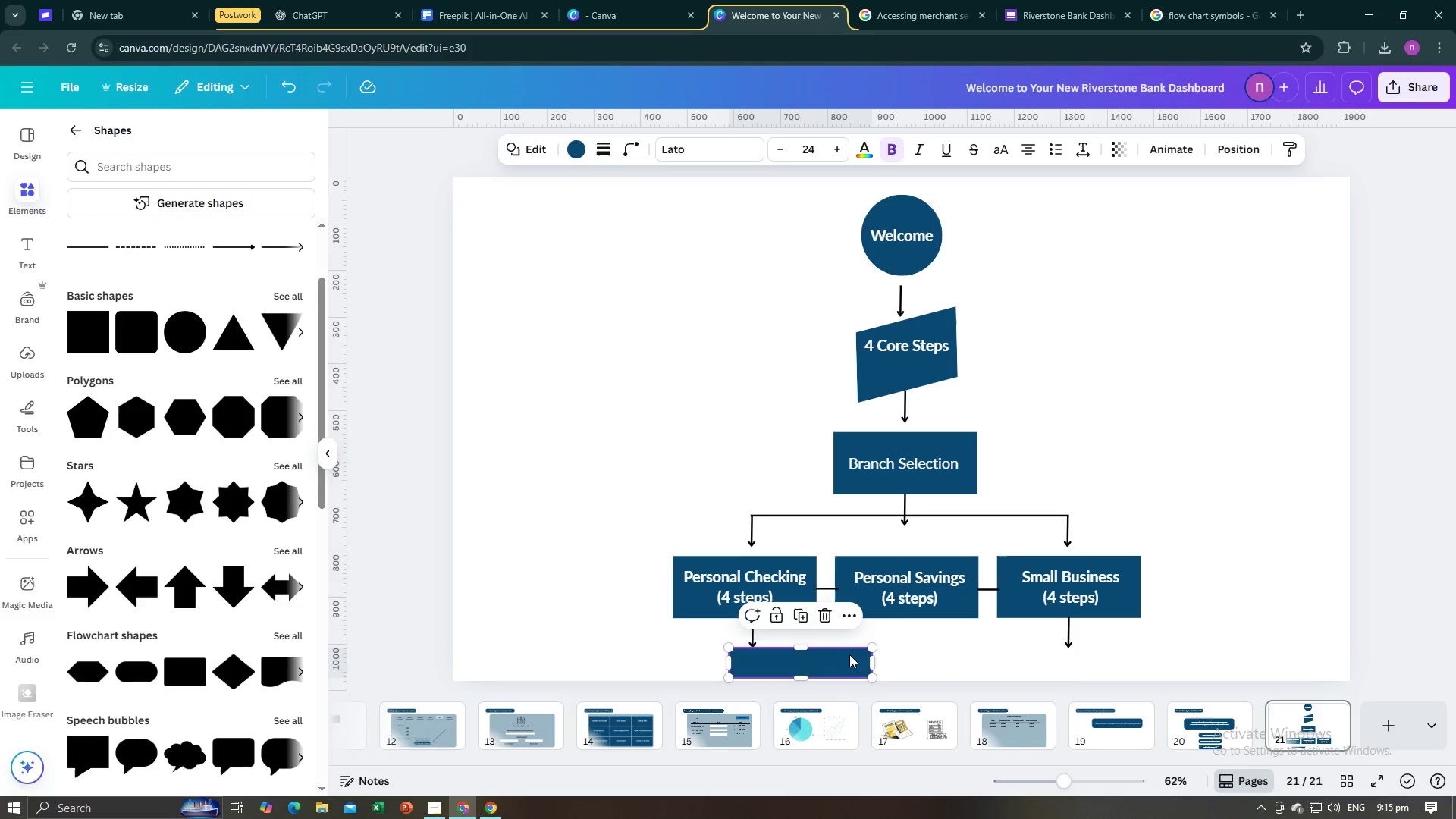 
left_click([508, 569])
 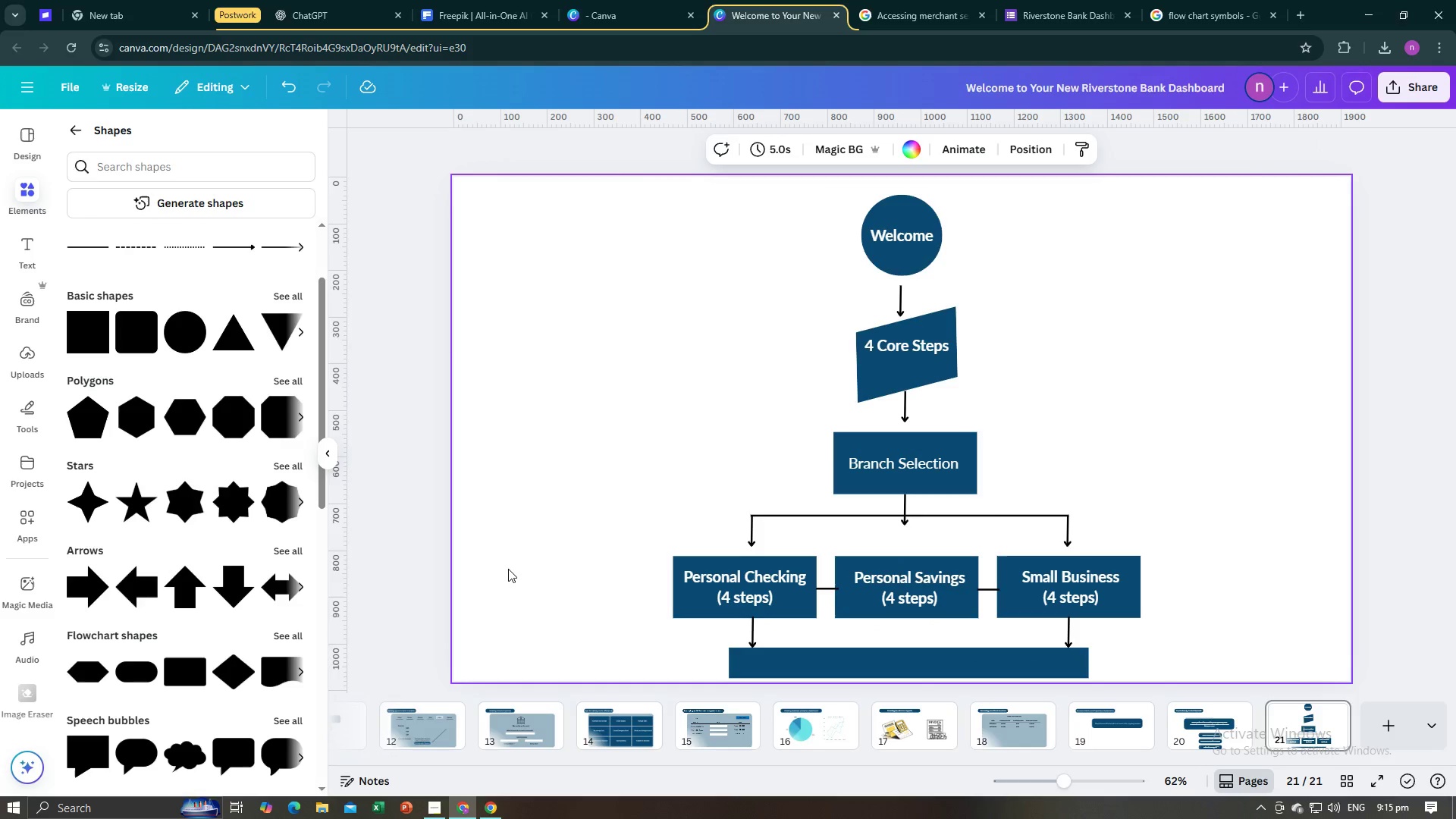 
key(Alt+AltLeft)
 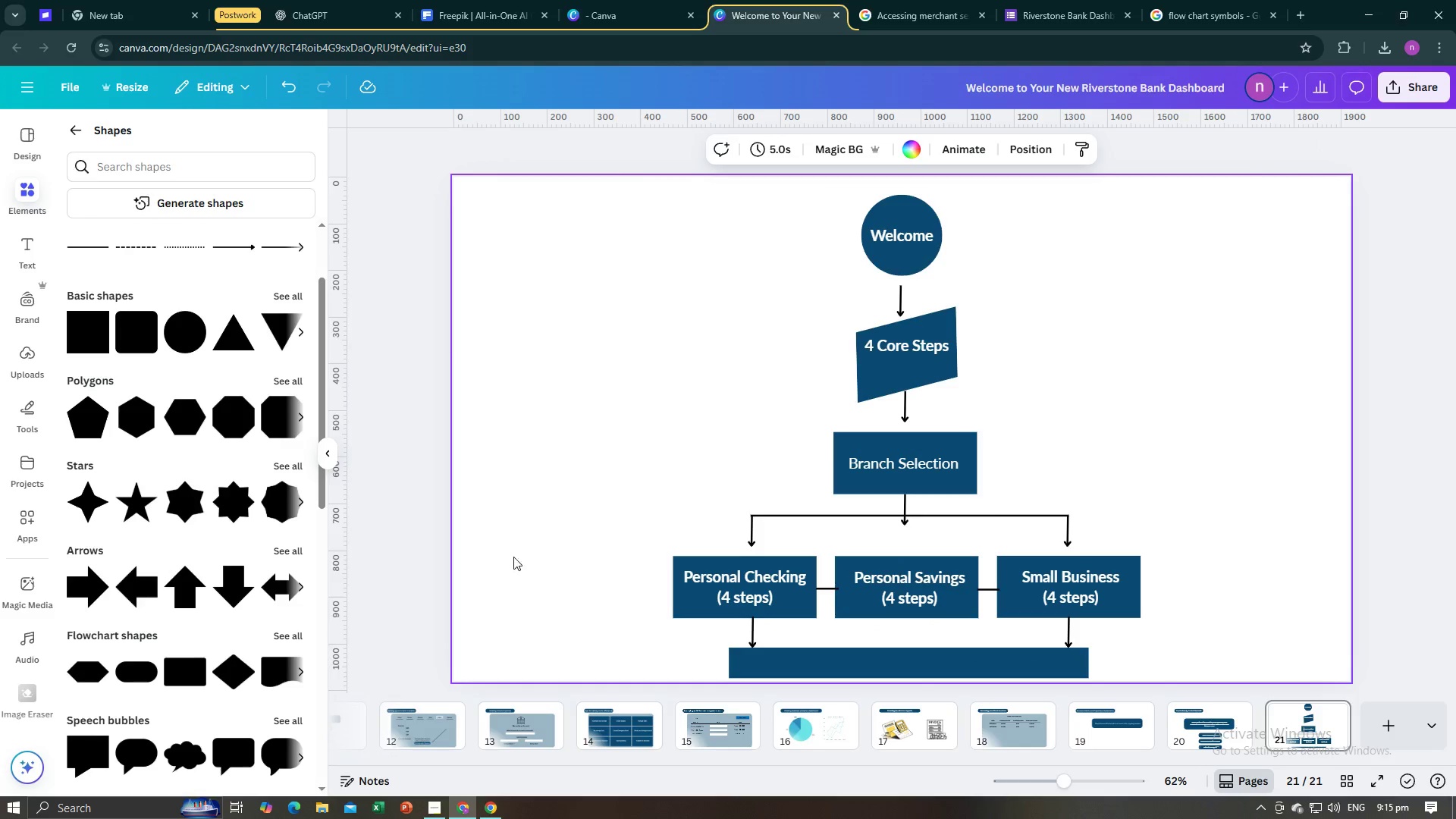 
key(Alt+Tab)
 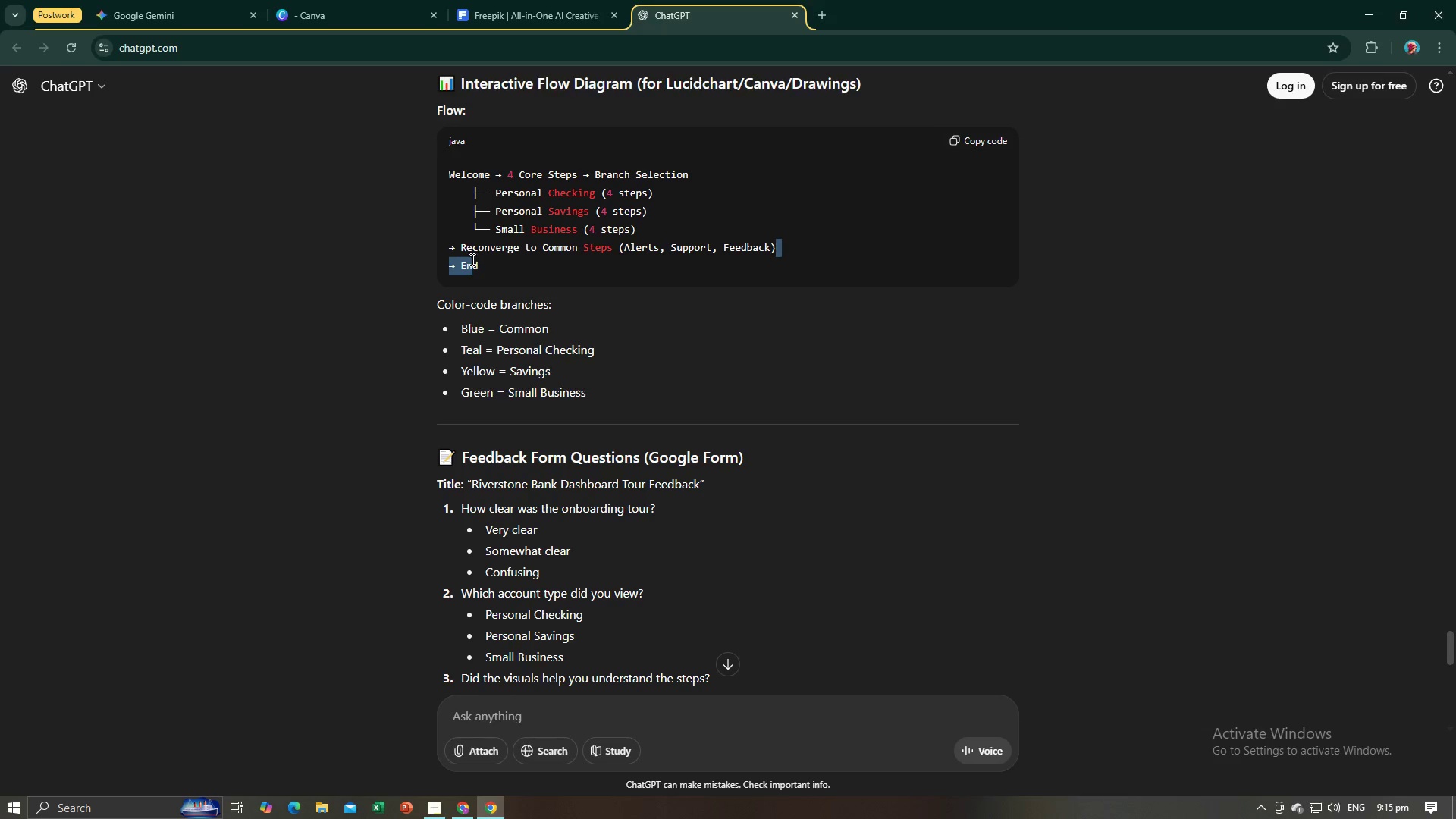 
key(Control+C)
 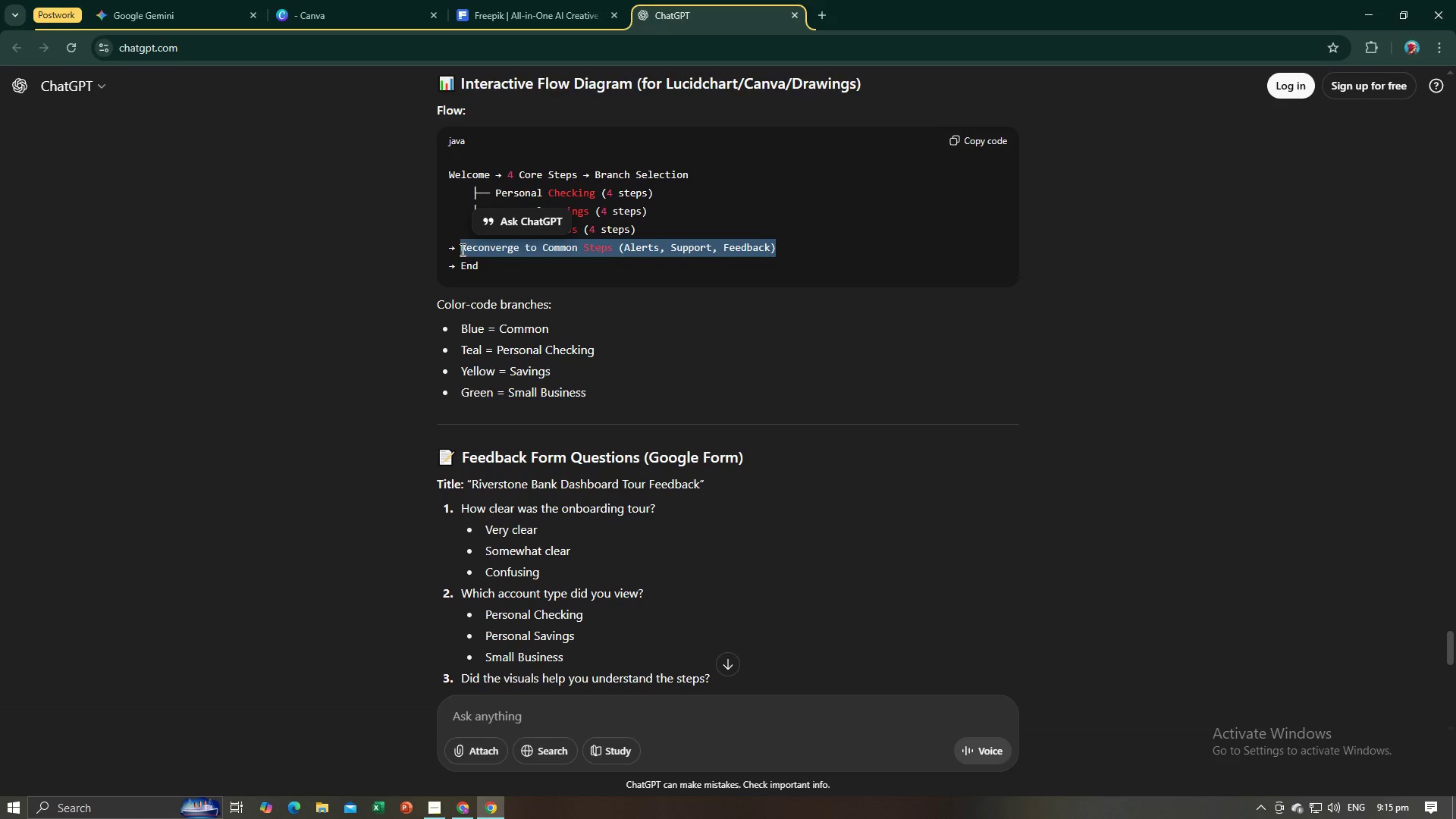 
key(Alt+AltLeft)
 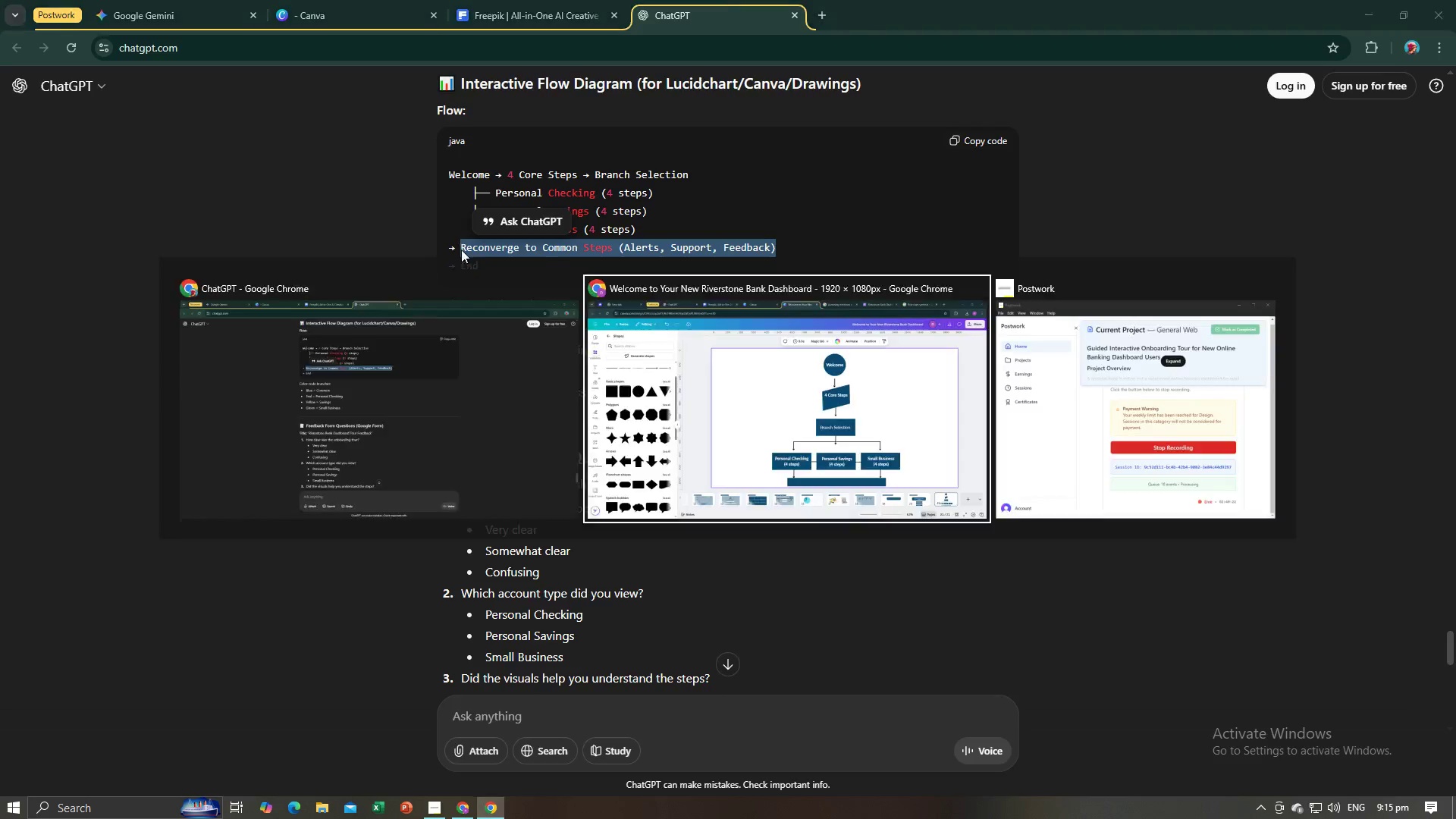 
key(Alt+Tab)
 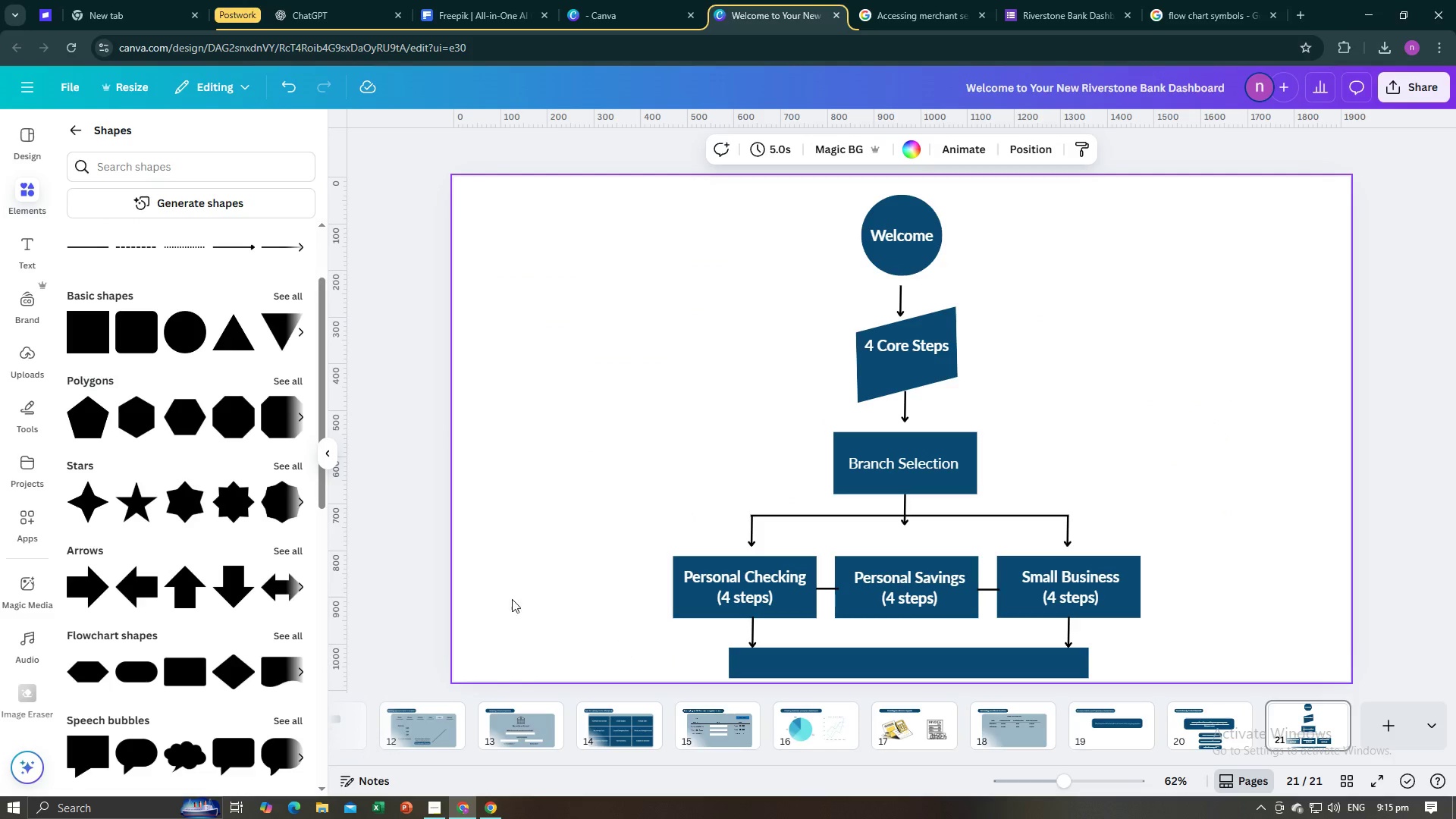 
key(Control+V)